 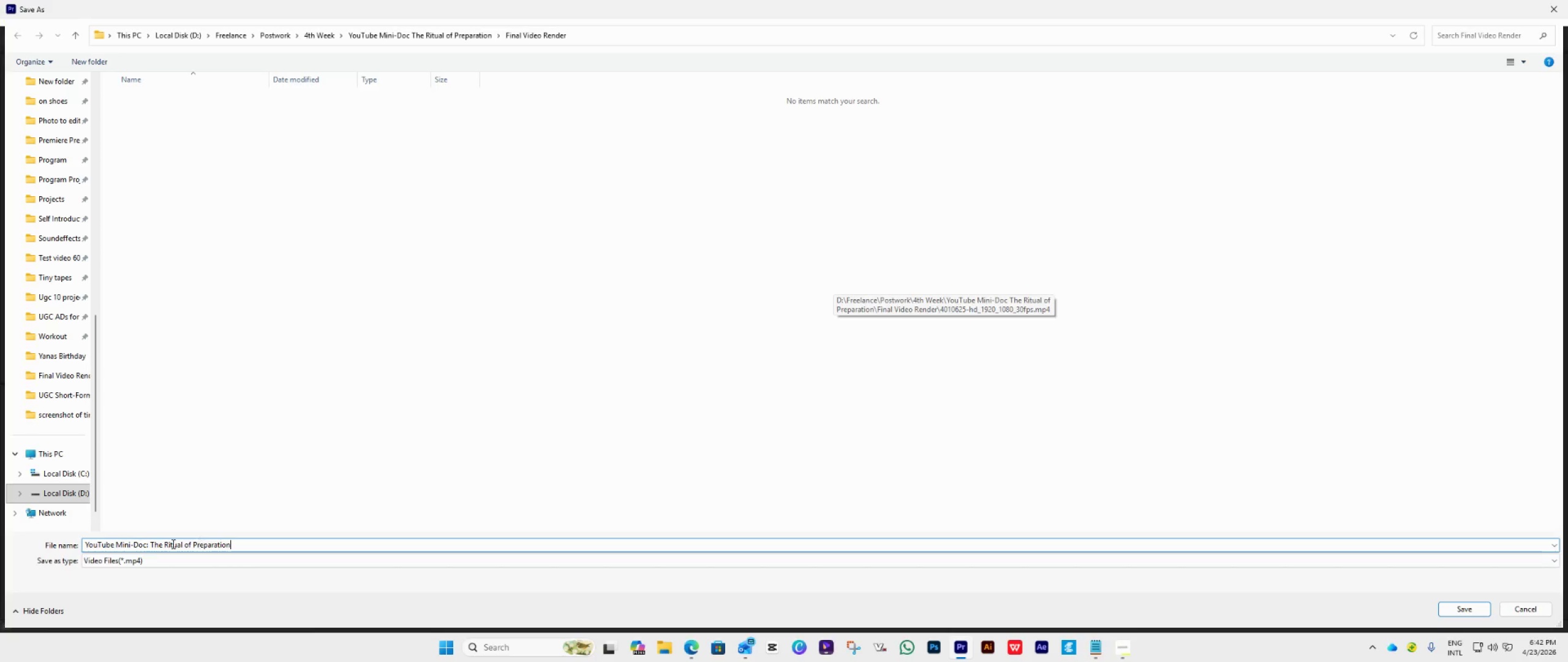 
left_click([152, 547])
 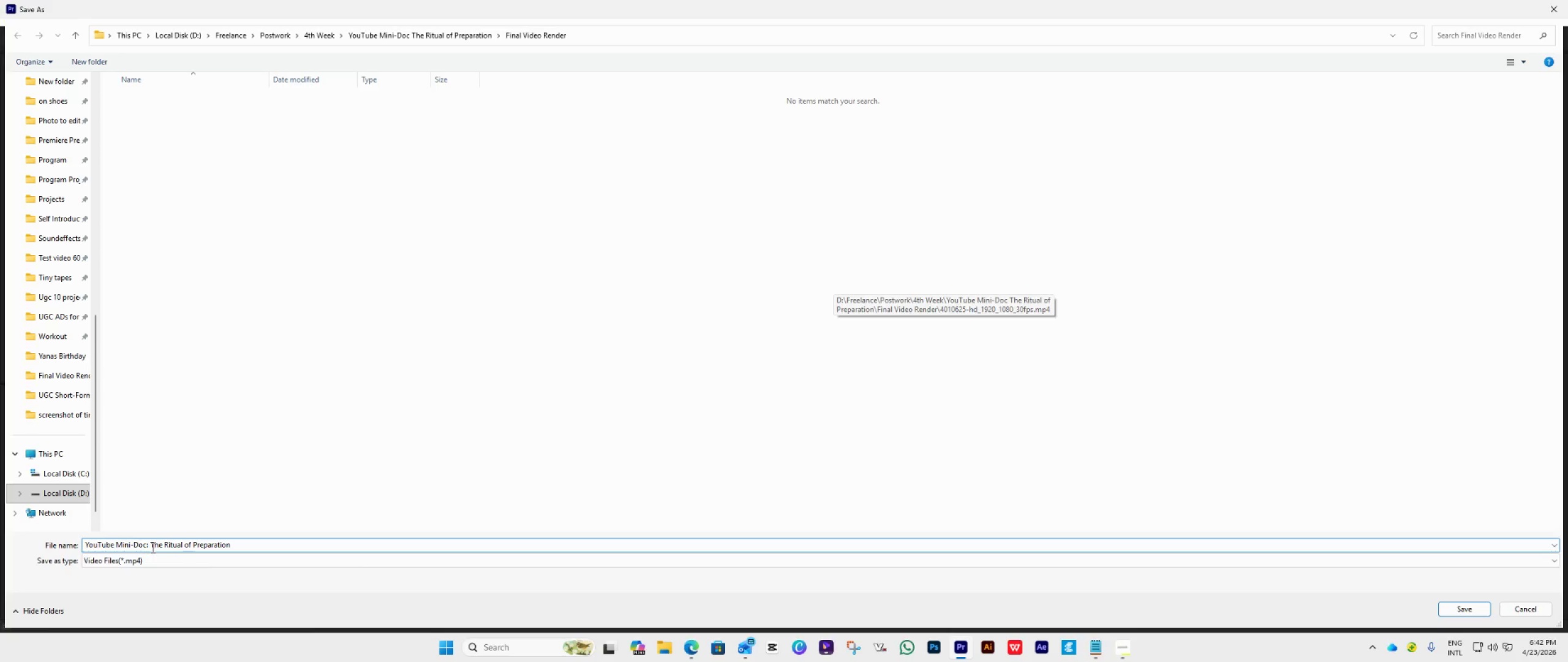 
key(ArrowLeft)
 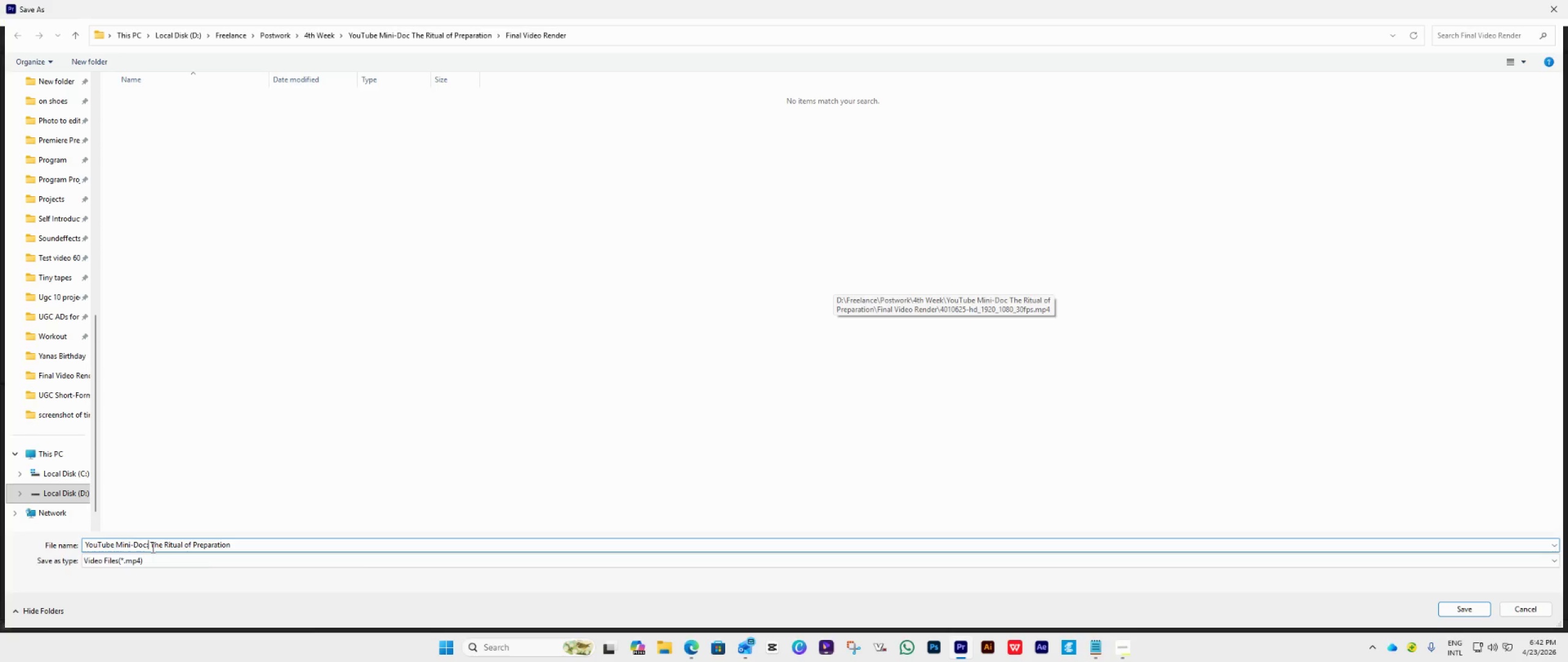 
key(ArrowLeft)
 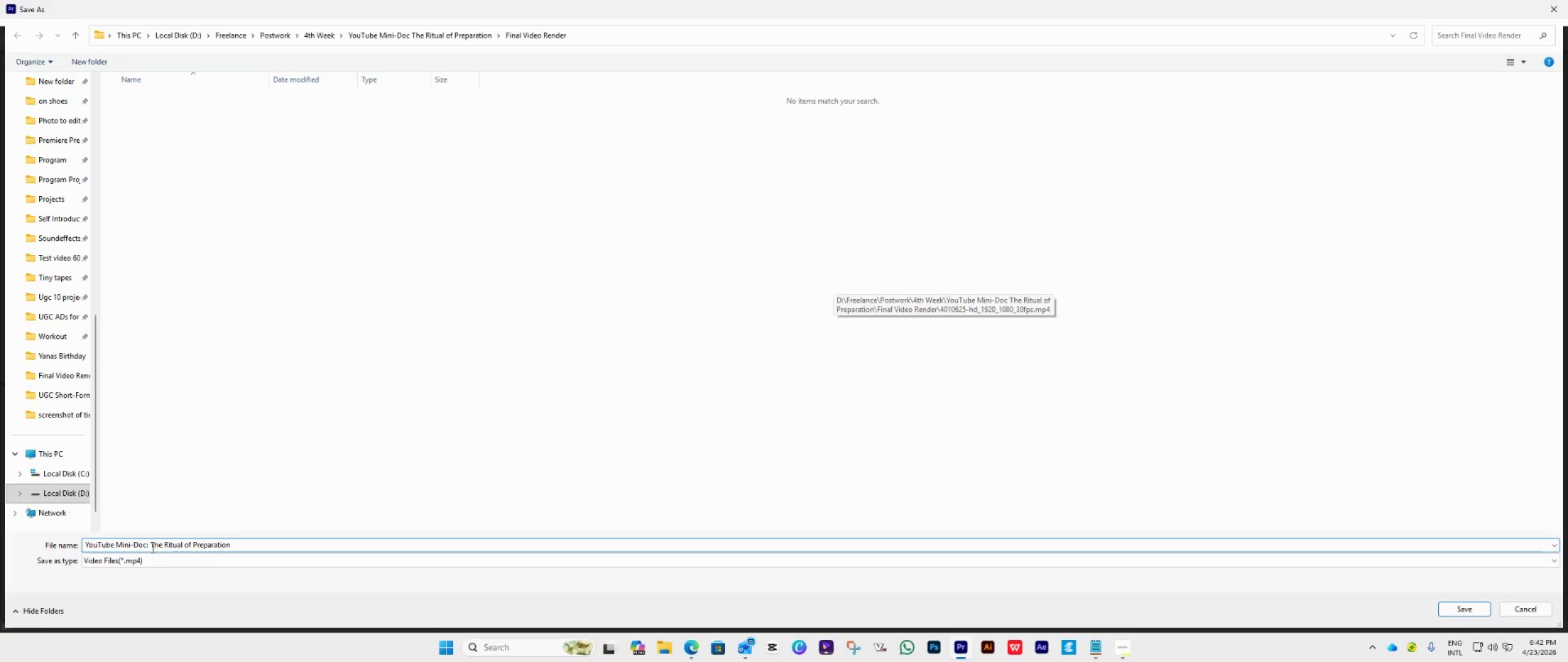 
key(ArrowRight)
 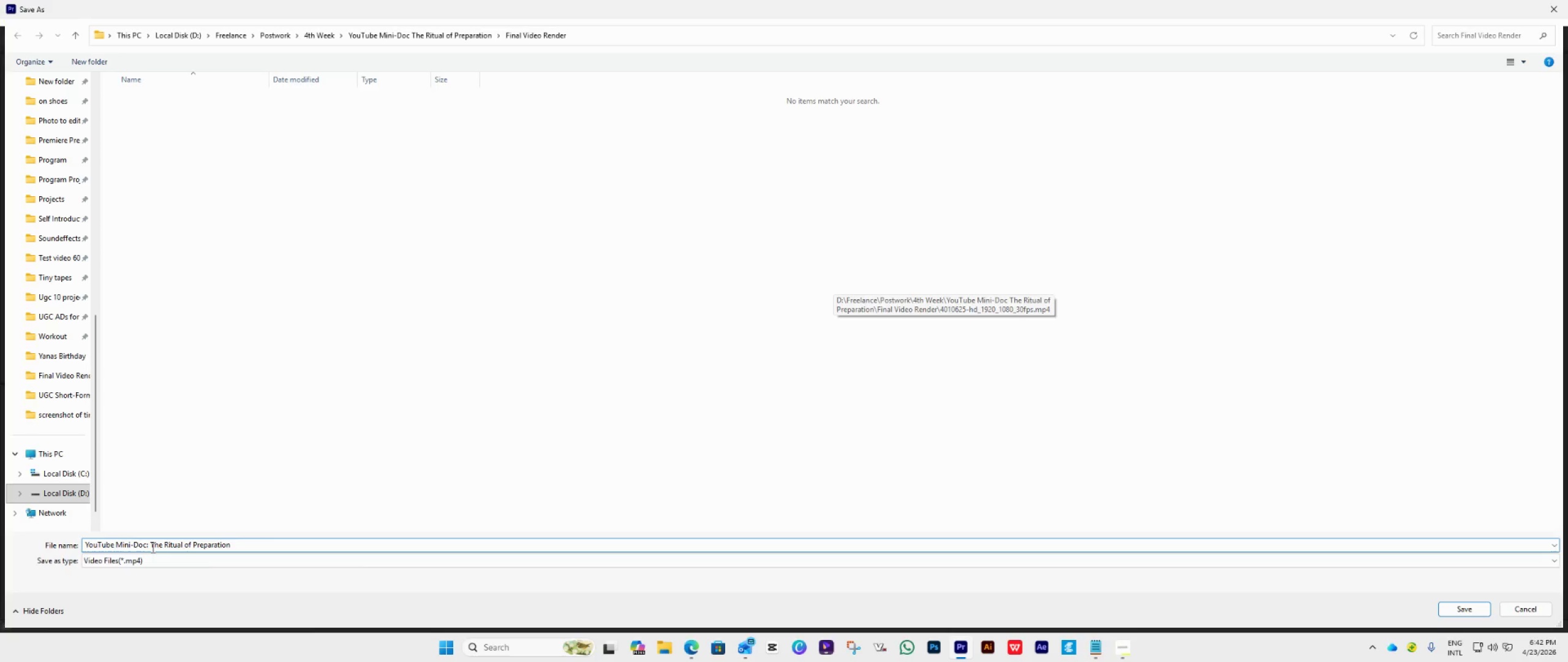 
key(Backspace)
 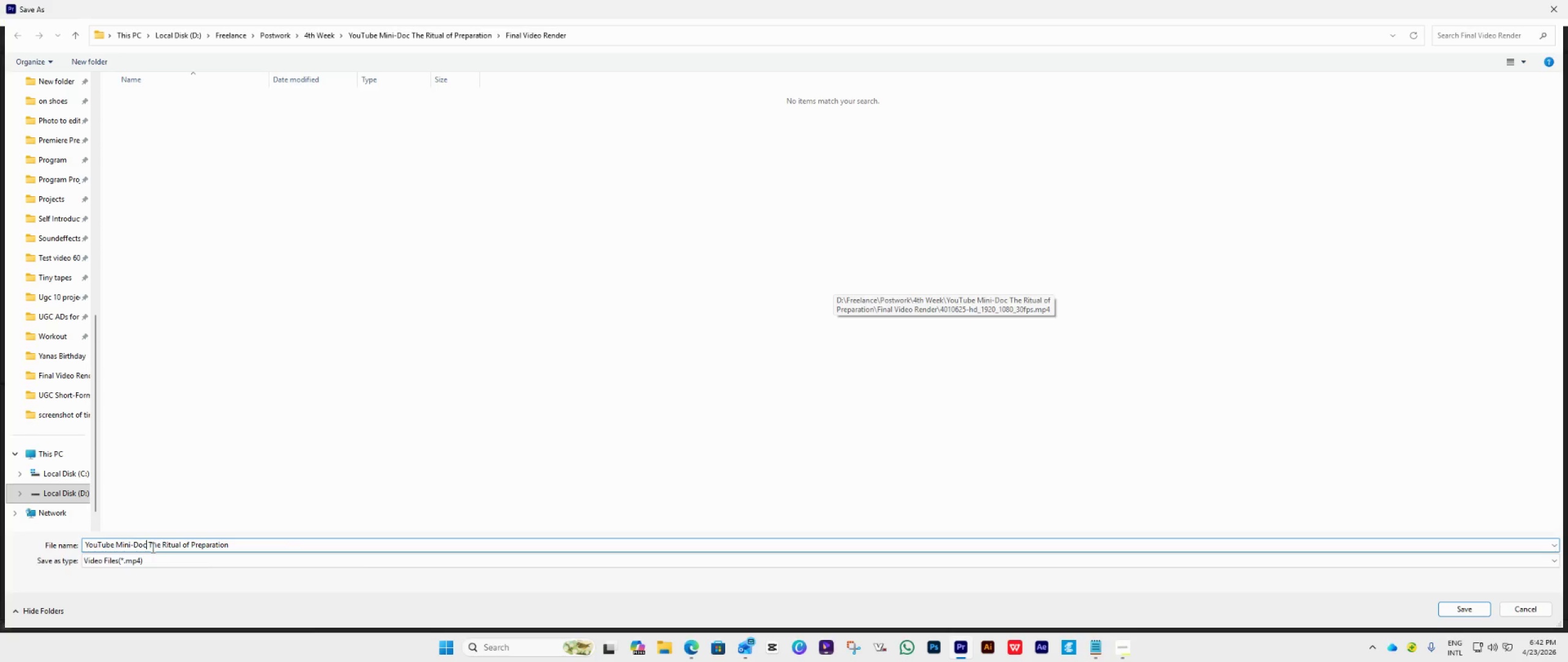 
key(ArrowLeft)
 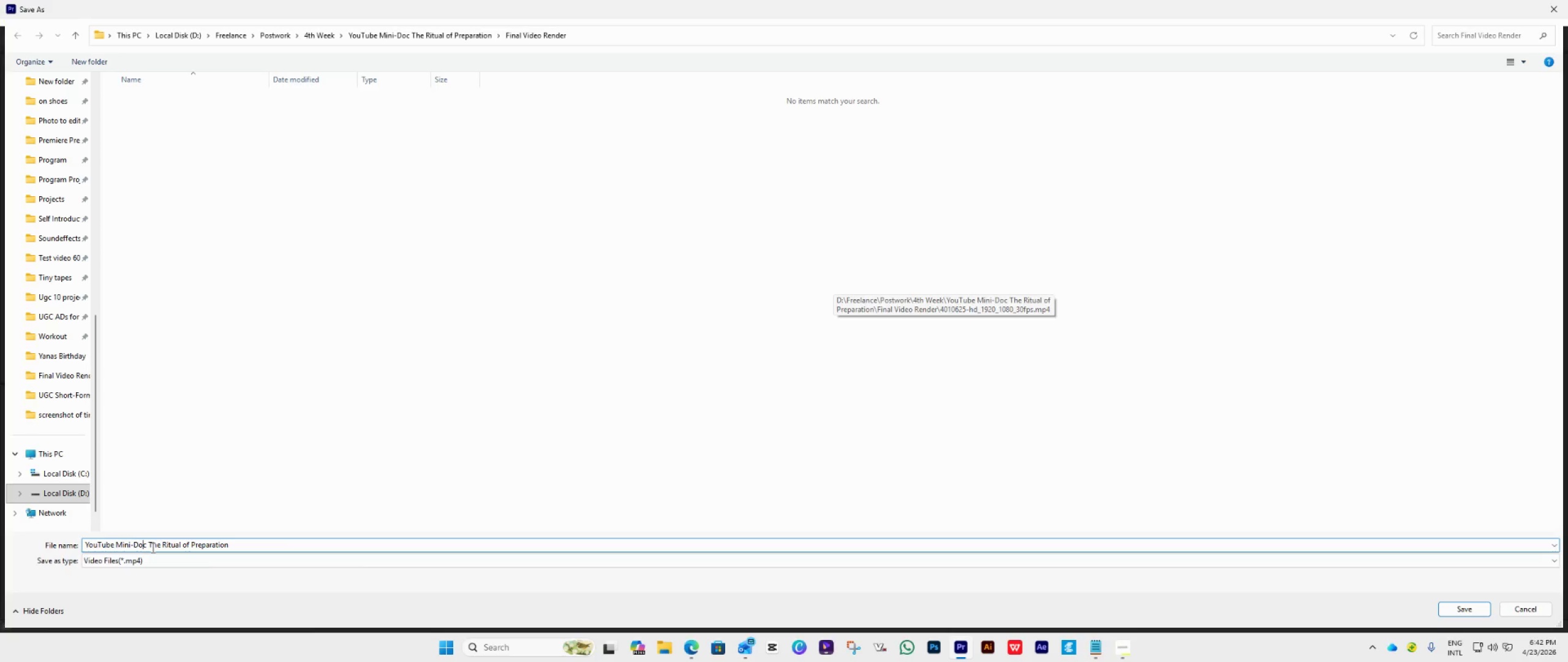 
key(ArrowLeft)
 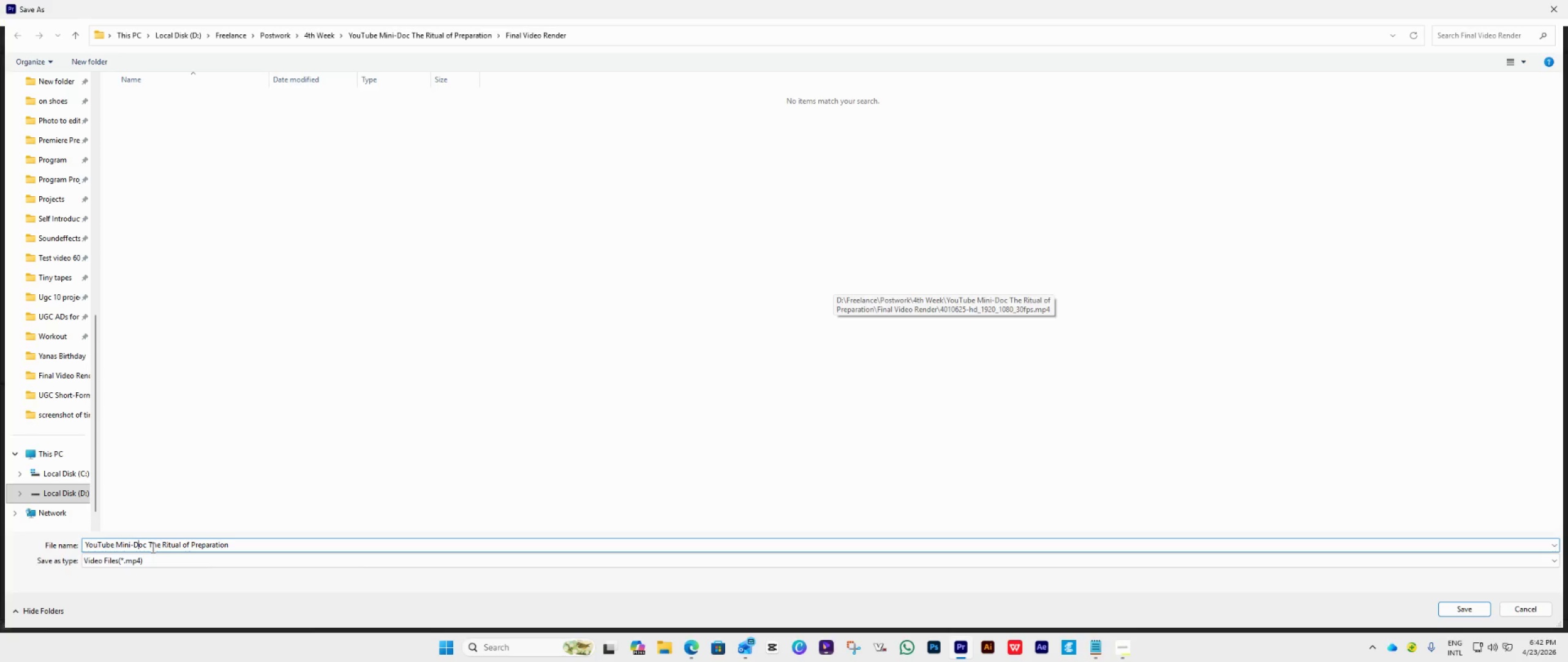 
key(ArrowLeft)
 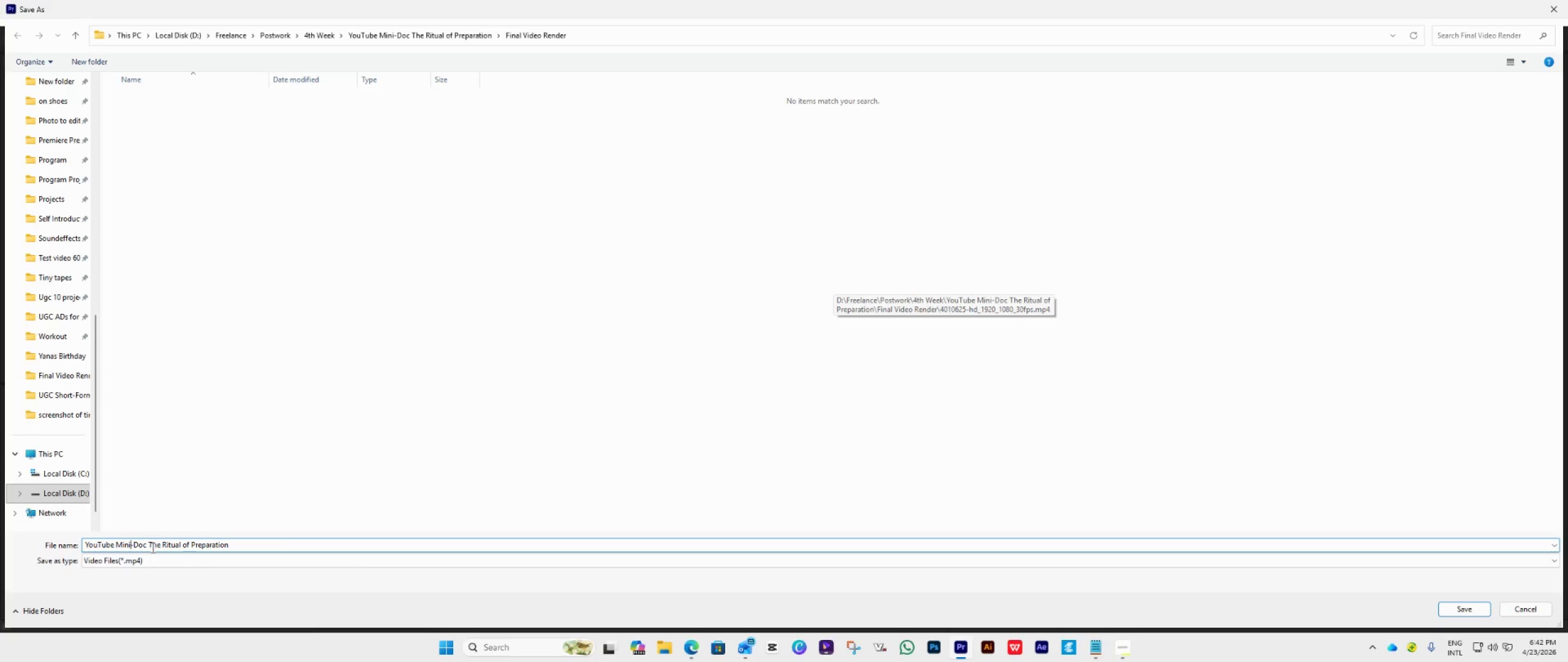 
key(ArrowLeft)
 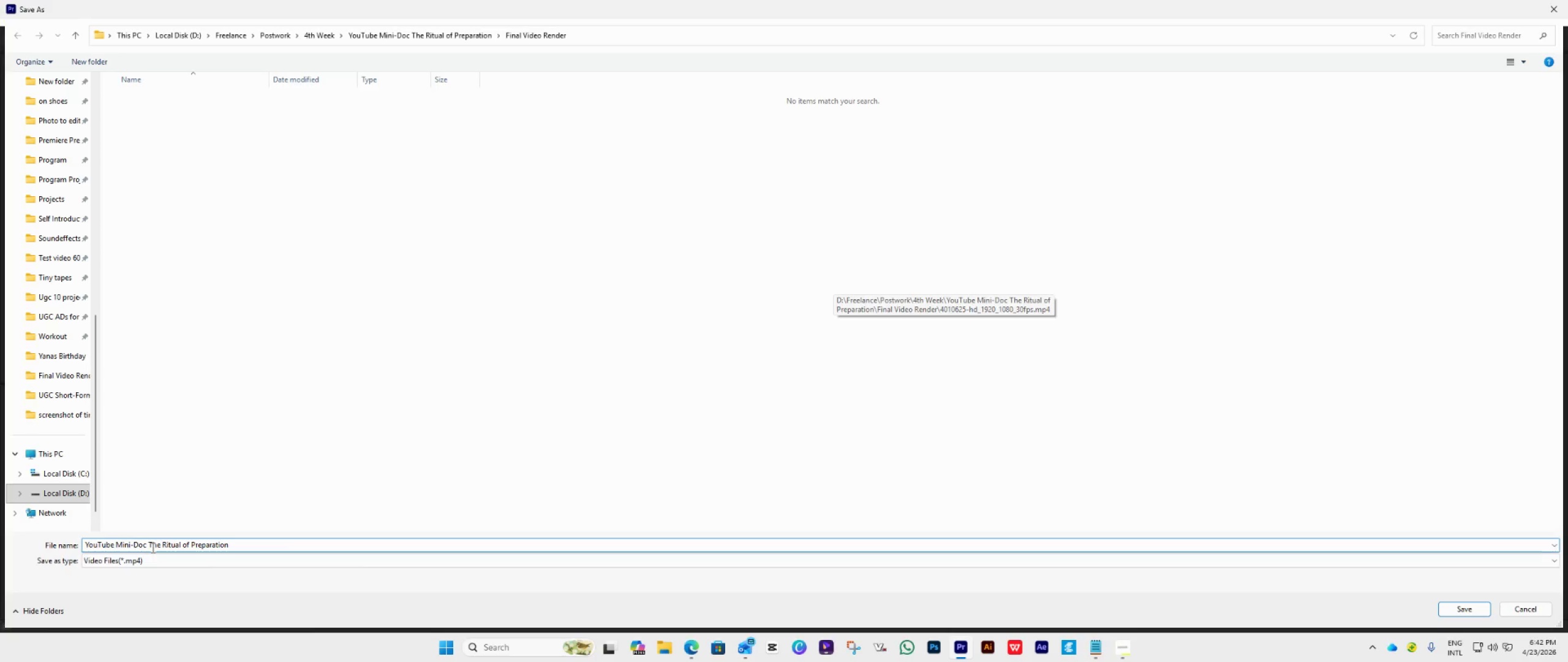 
key(ArrowRight)
 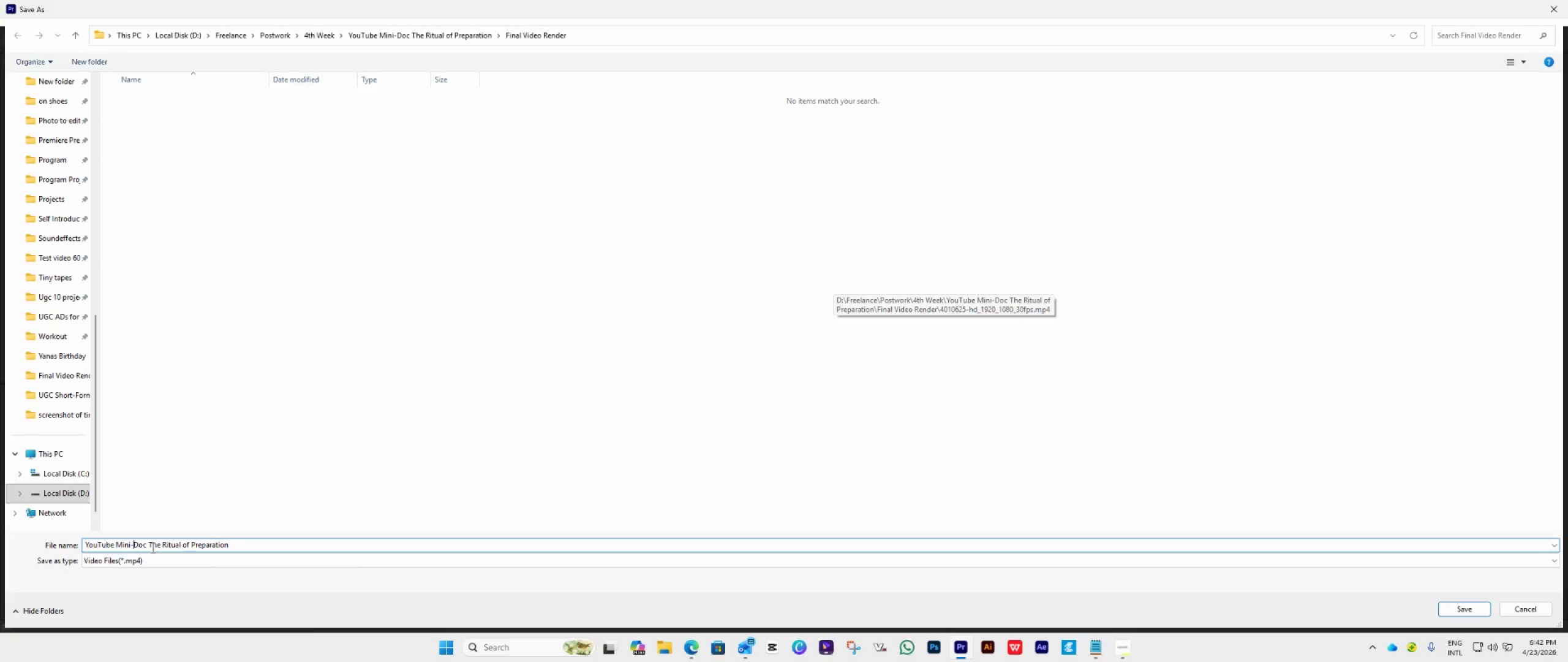 
key(Backspace)
 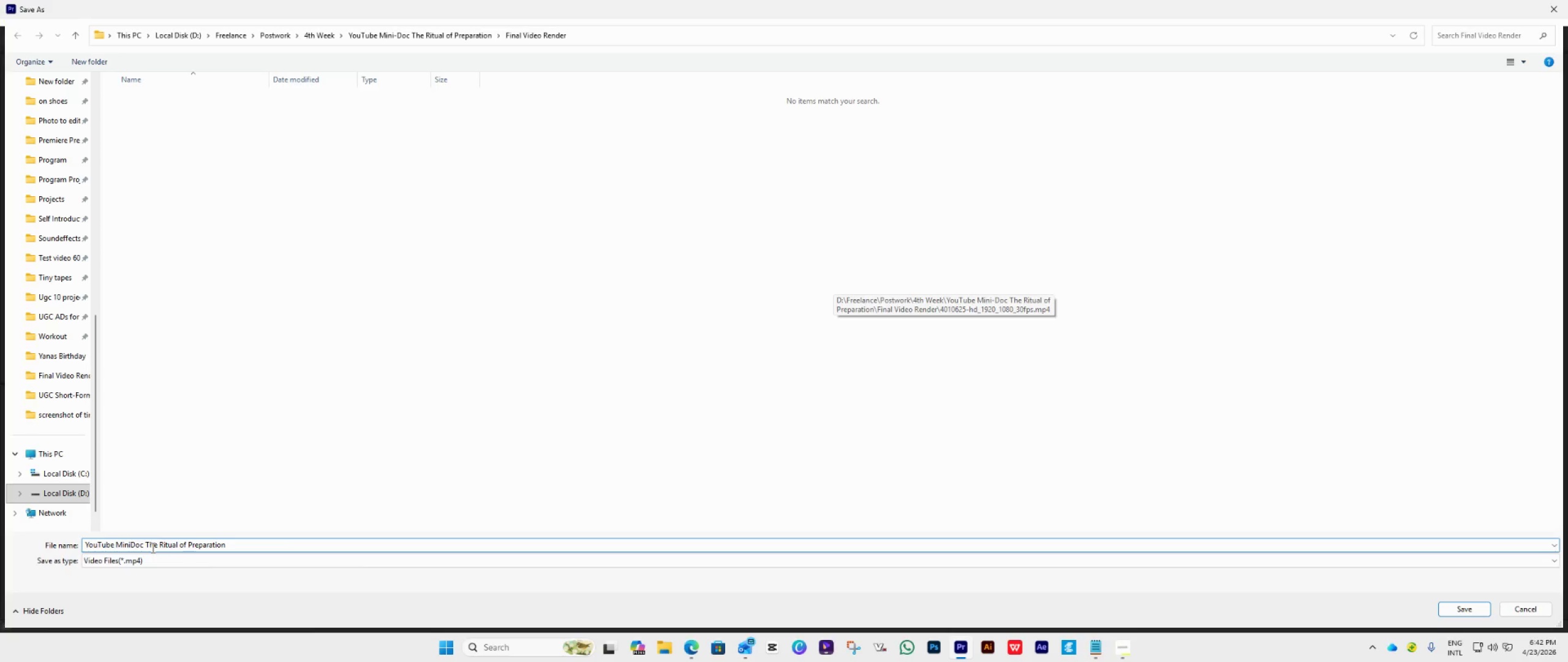 
key(Space)
 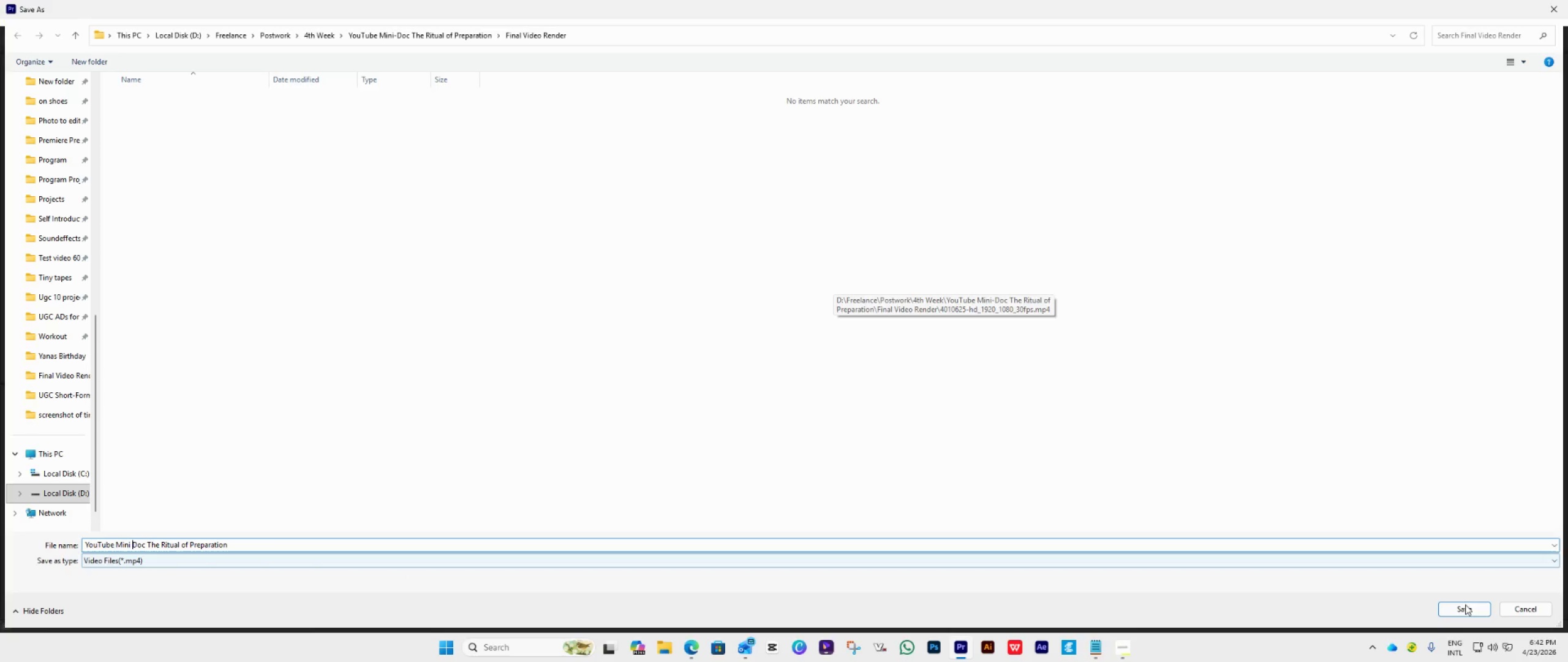 
left_click([1464, 612])
 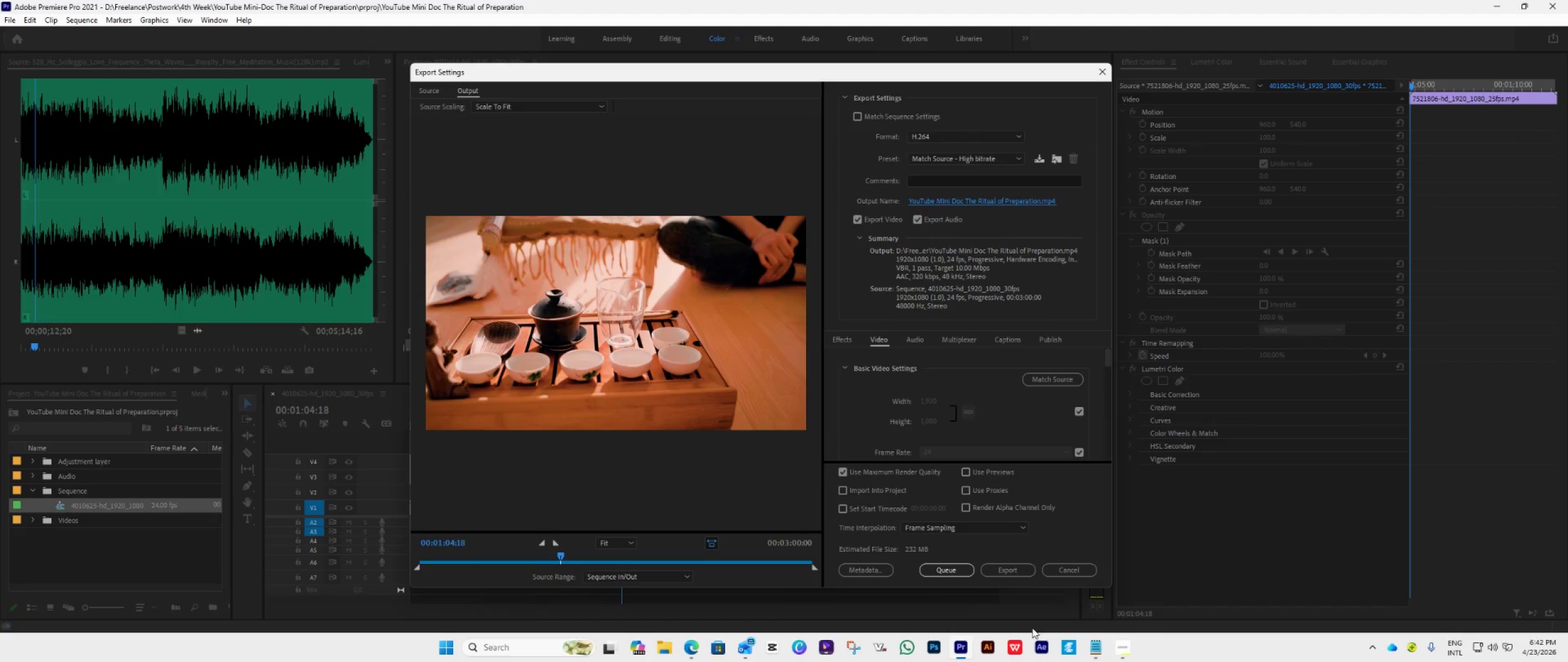 
left_click([1132, 563])